 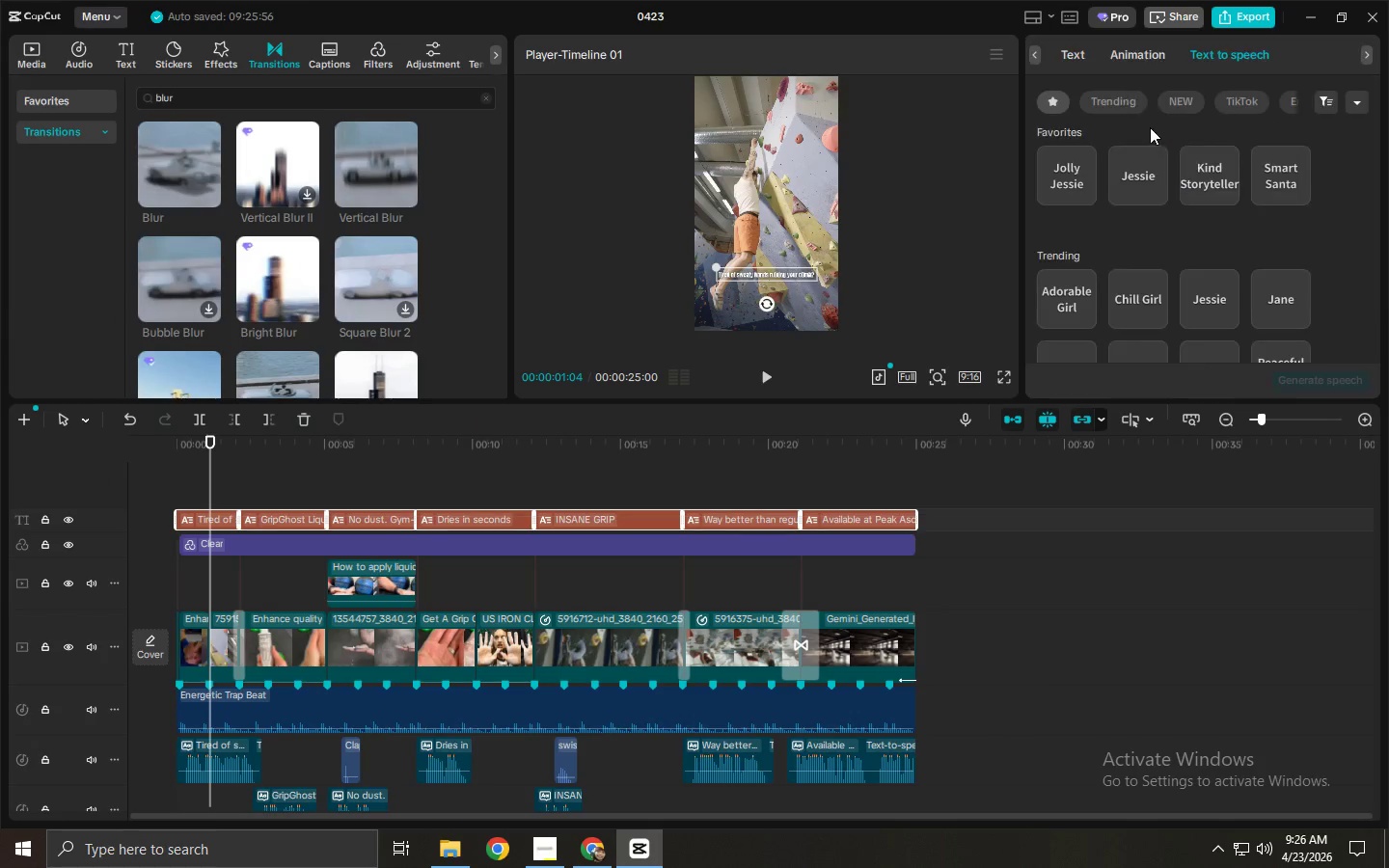 
left_click([1138, 54])
 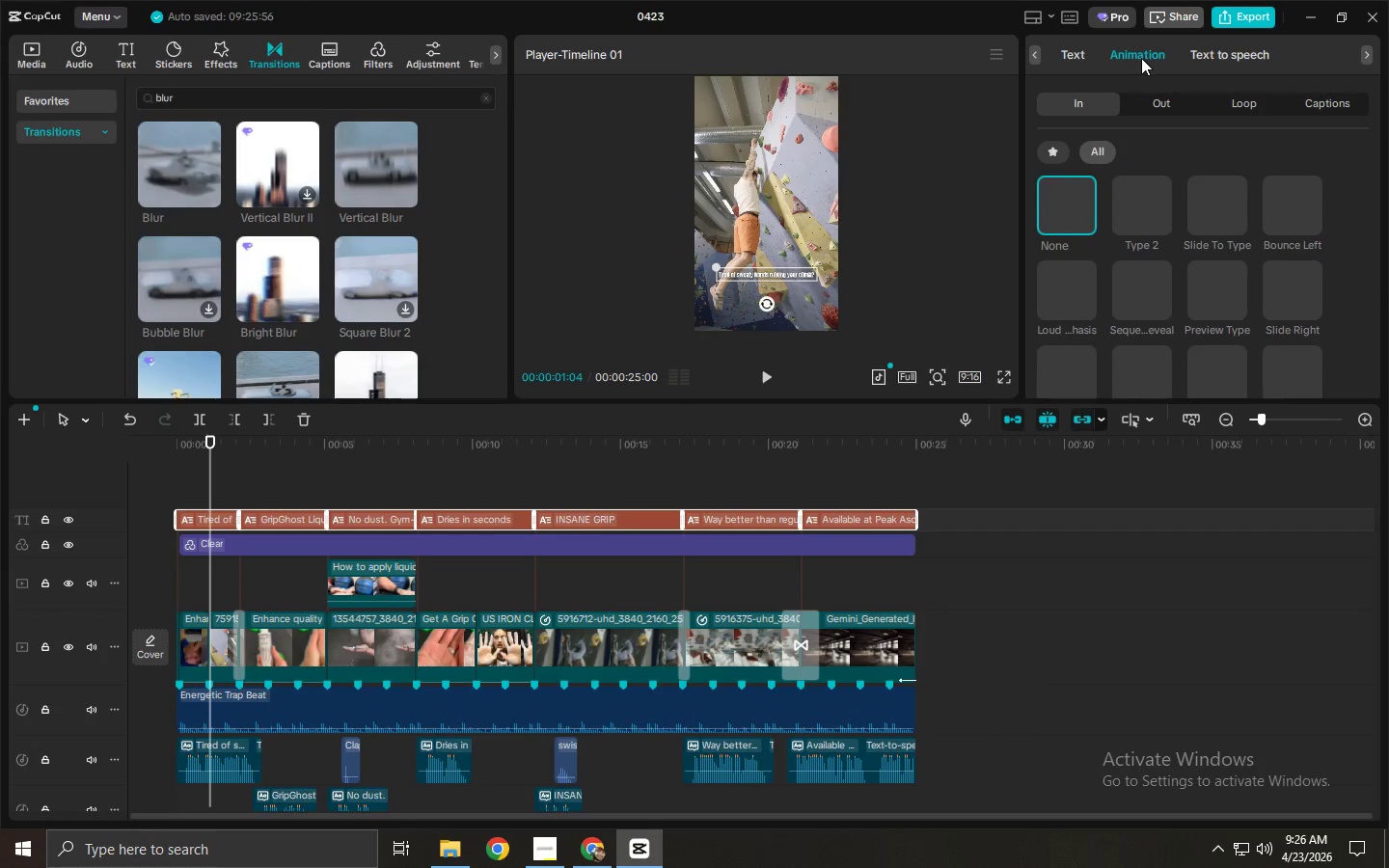 
mouse_move([1150, 161])
 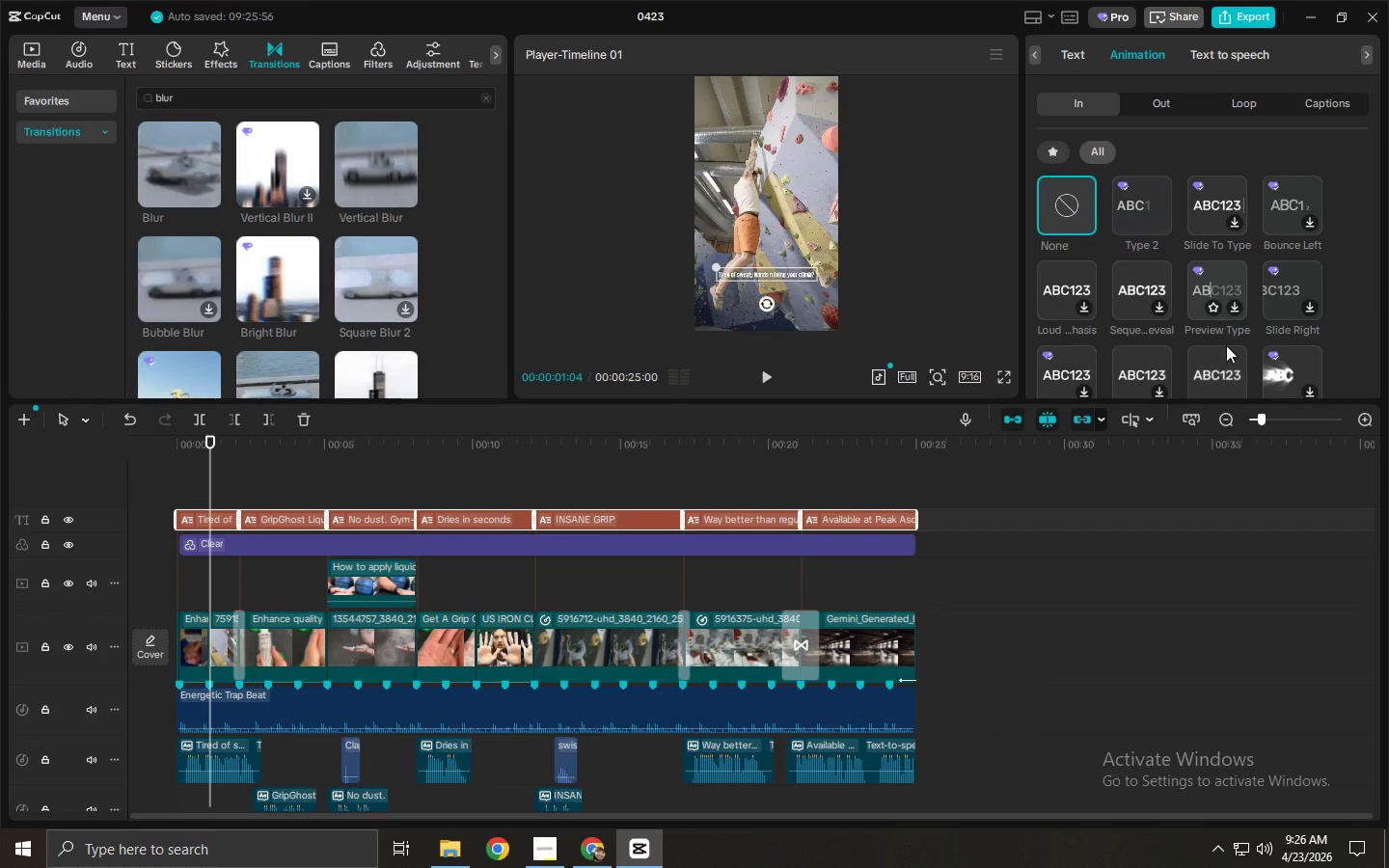 
left_click_drag(start_coordinate=[1214, 399], to_coordinate=[1197, 482])
 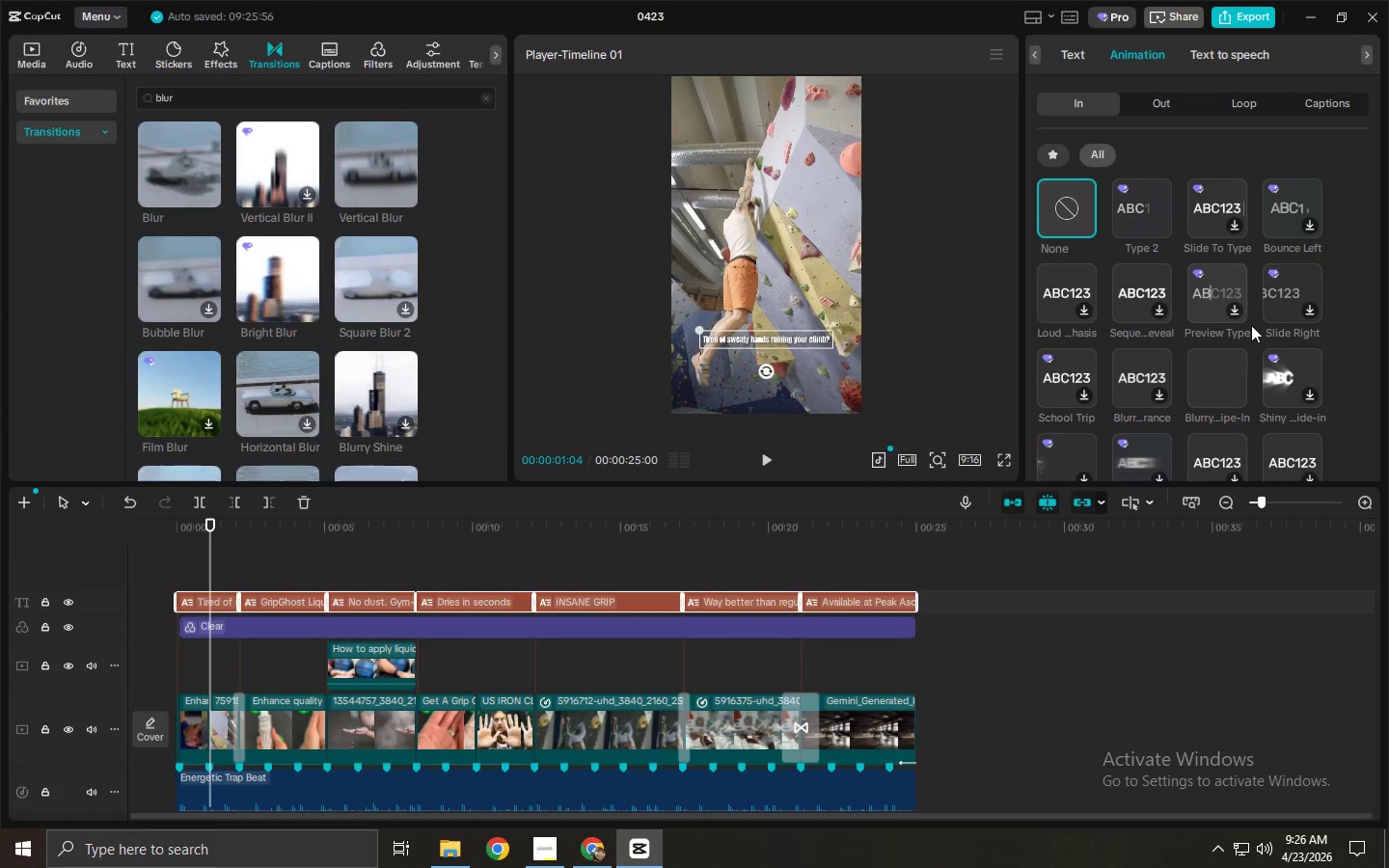 
scroll: coordinate [1142, 275], scroll_direction: down, amount: 2.0
 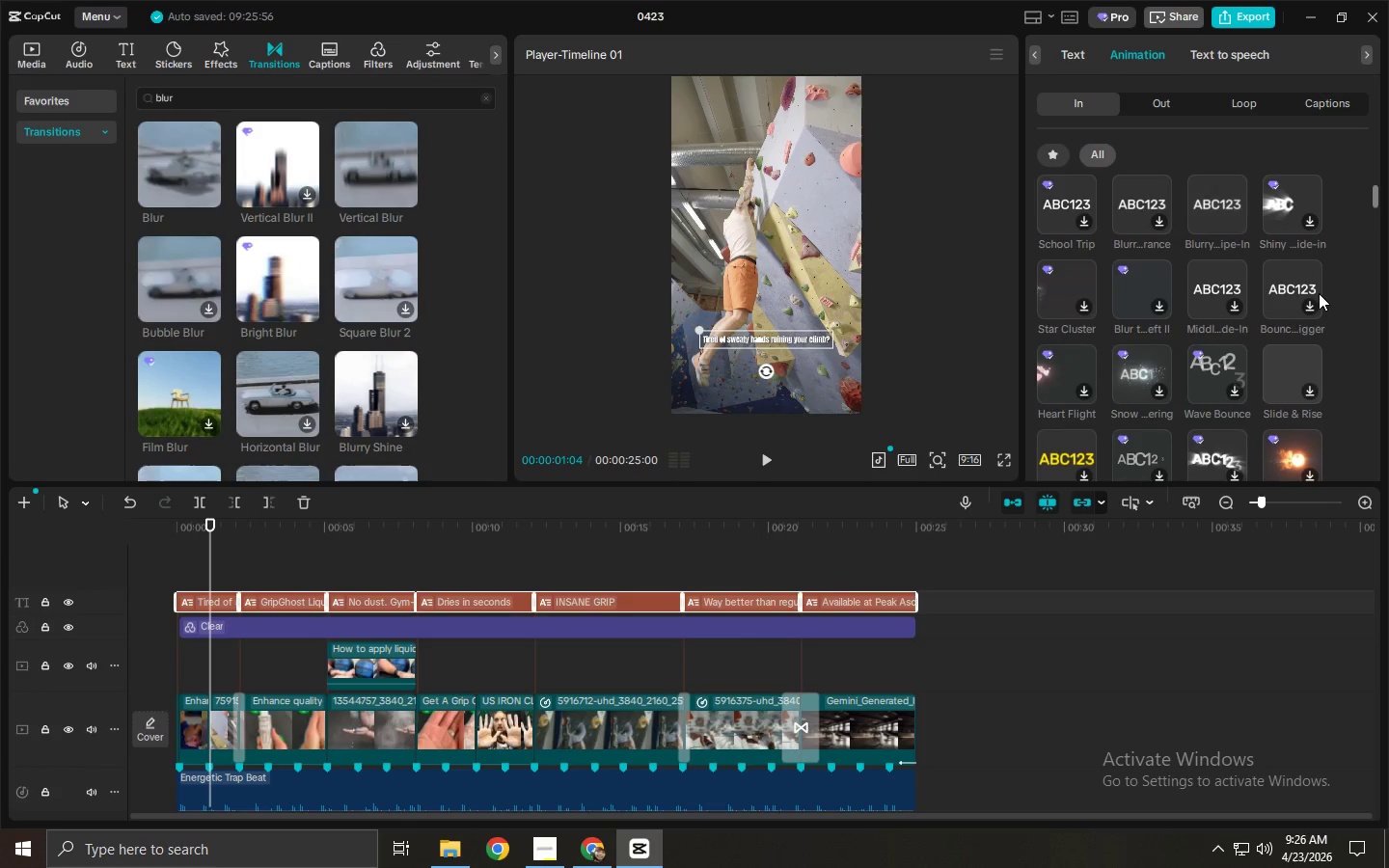 
mouse_move([1282, 277])
 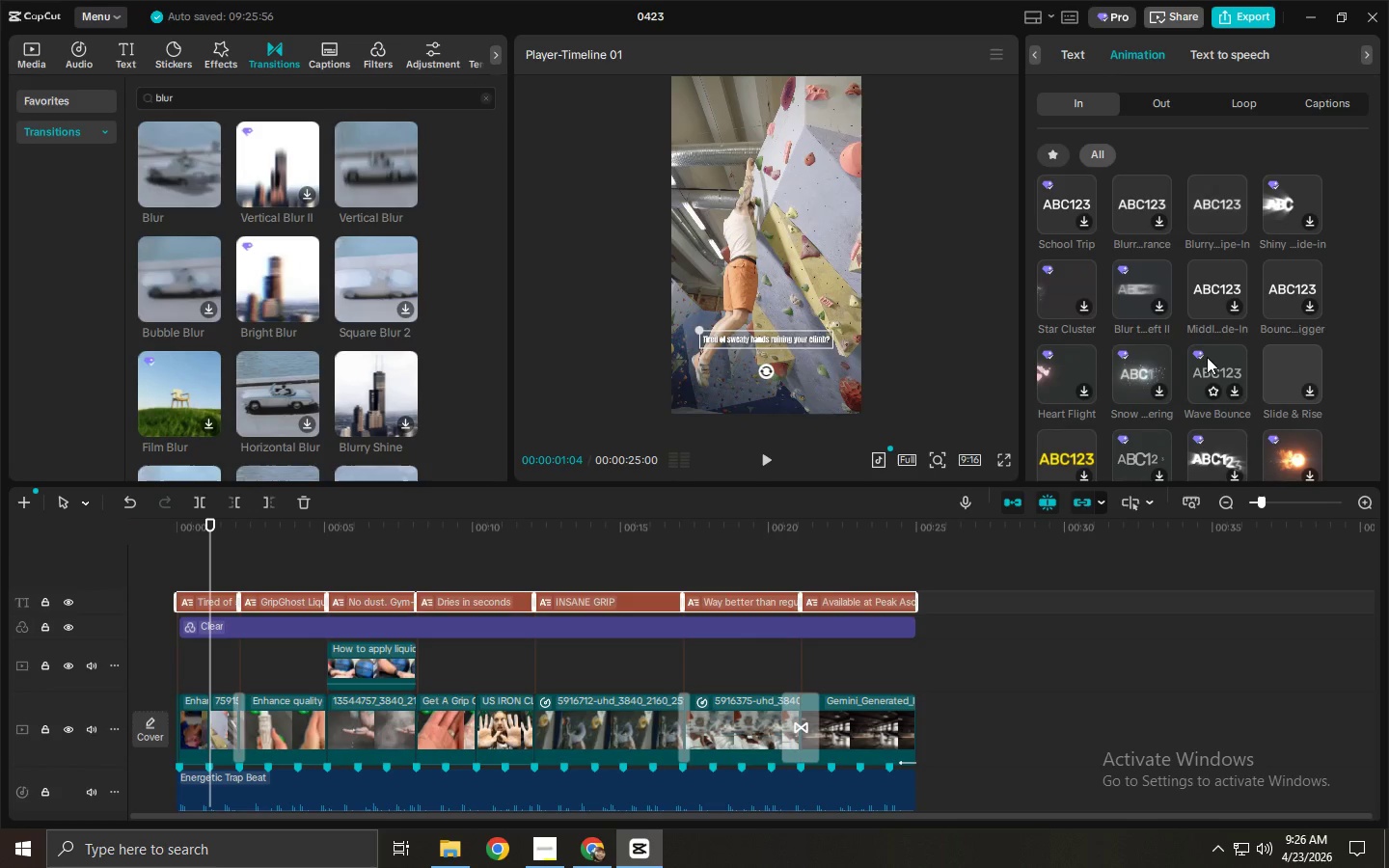 
scroll: coordinate [1223, 340], scroll_direction: down, amount: 5.0
 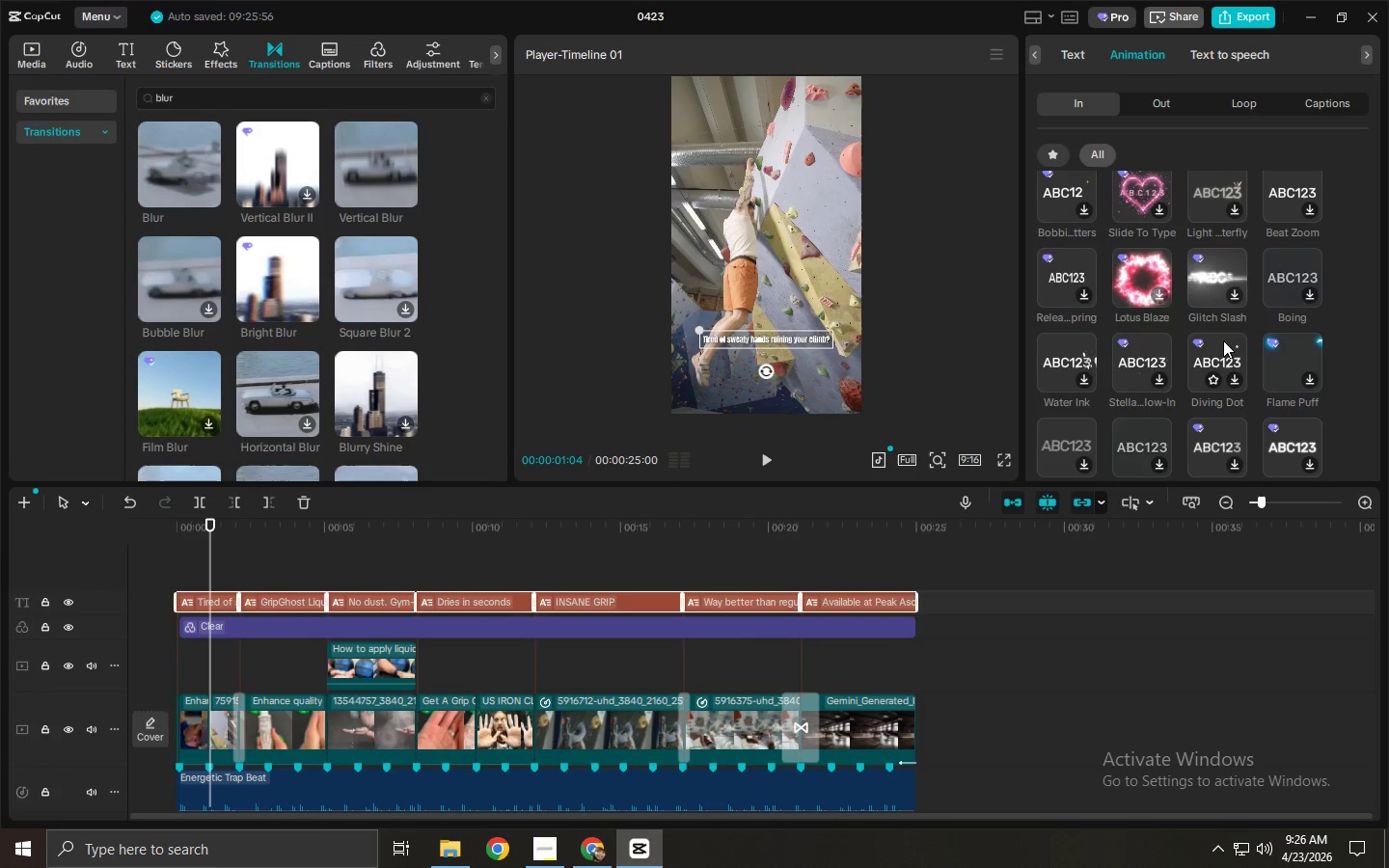 
scroll: coordinate [1224, 338], scroll_direction: down, amount: 3.0
 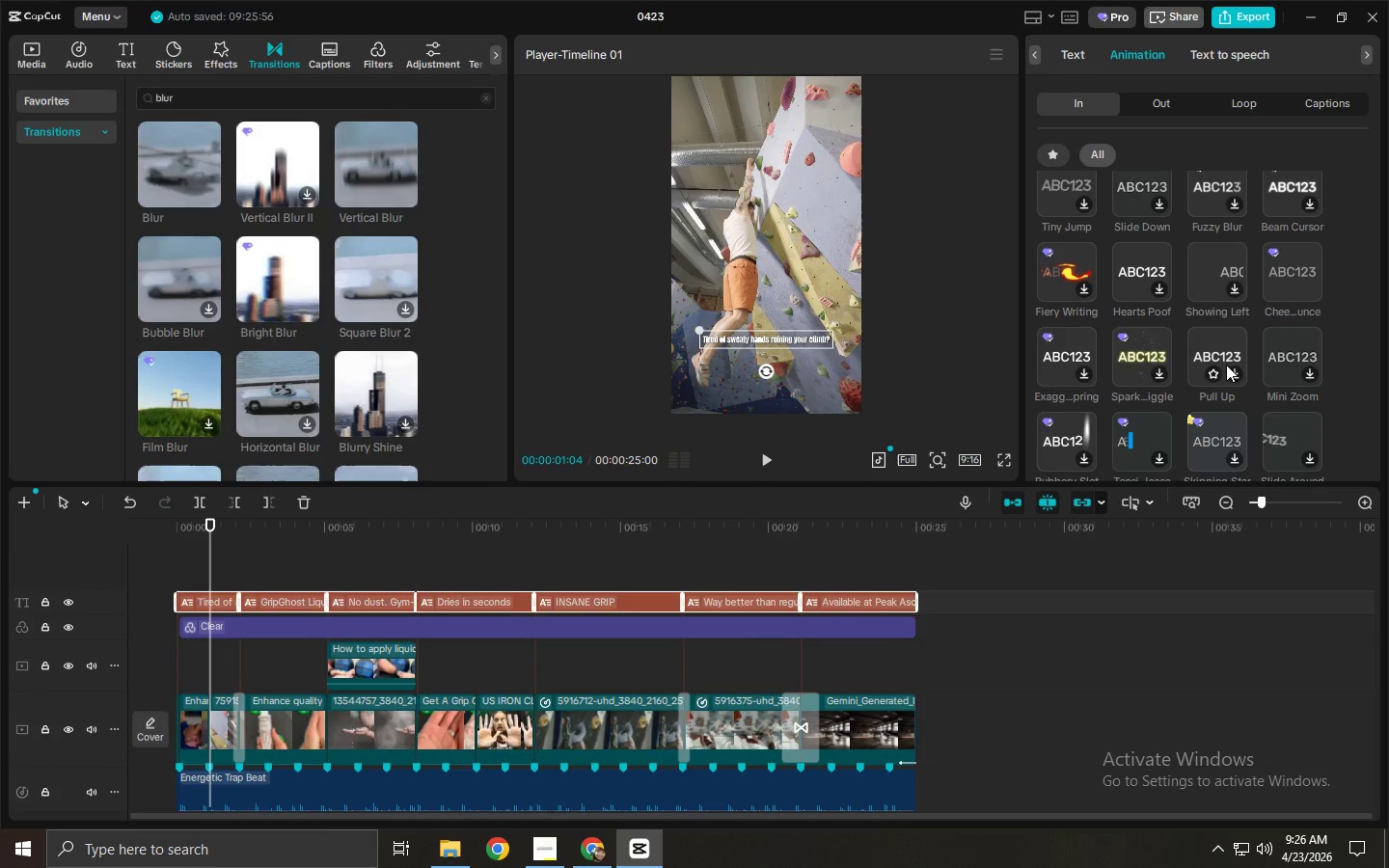 
left_click([1212, 376])
 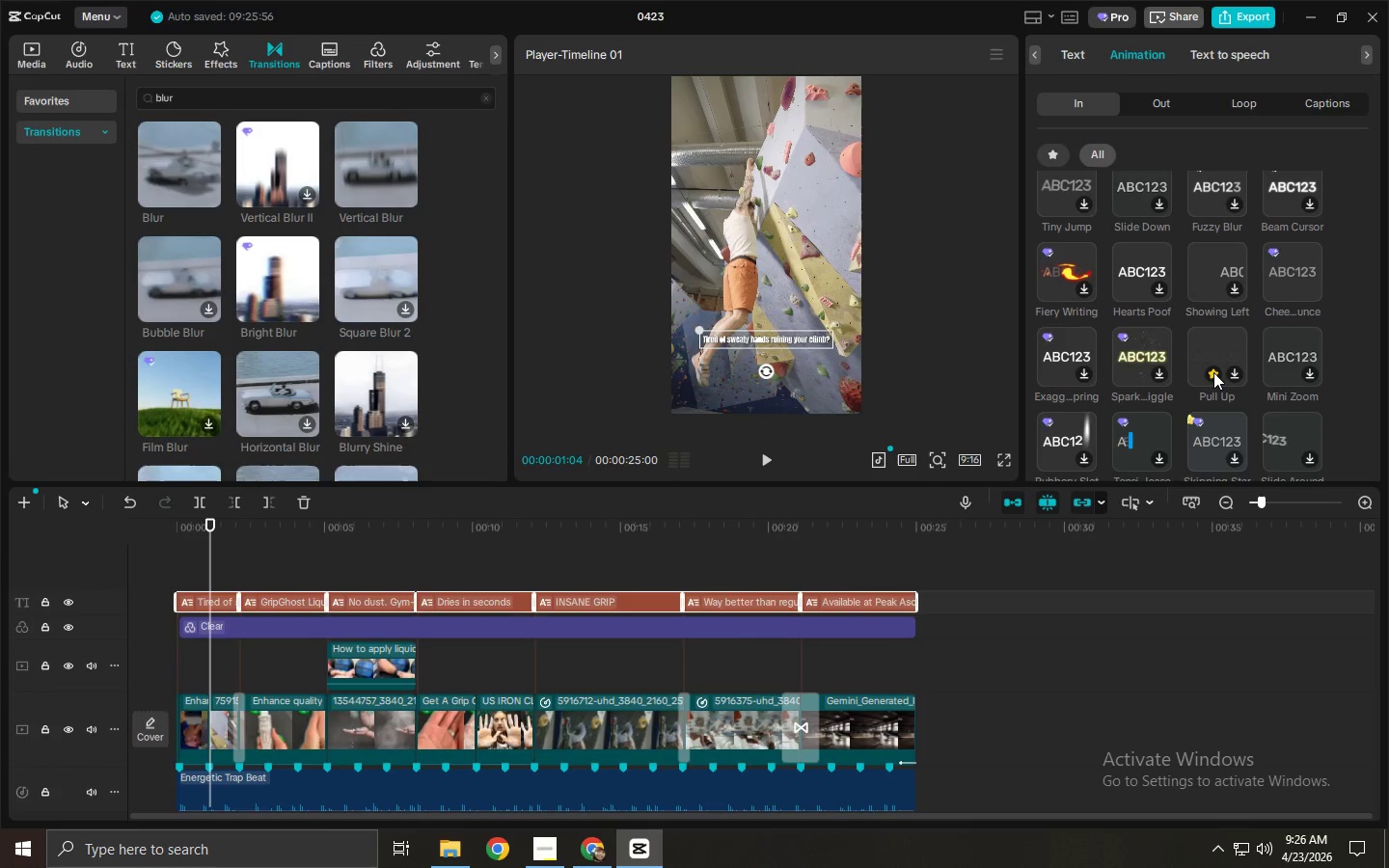 
scroll: coordinate [1208, 363], scroll_direction: down, amount: 5.0
 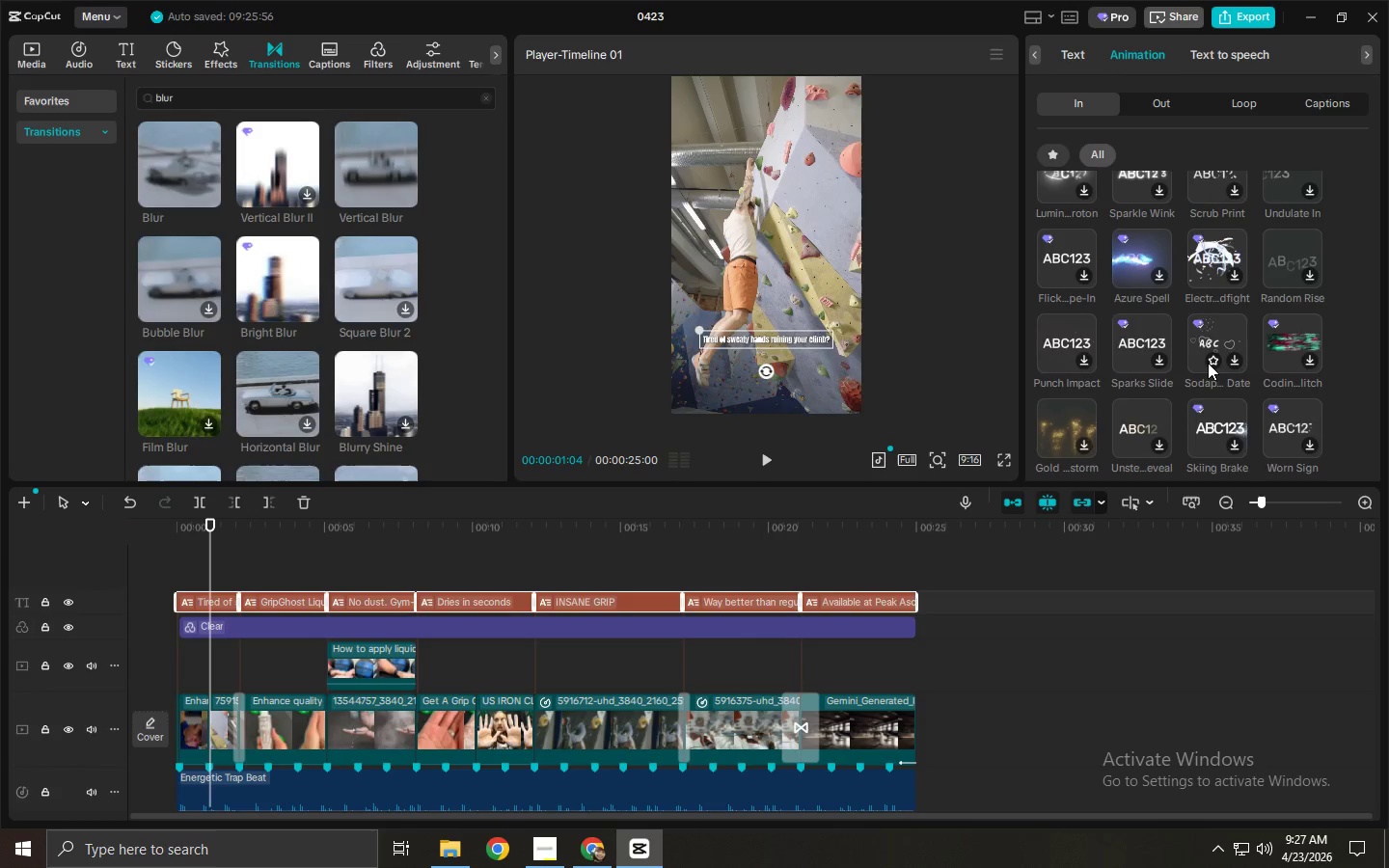 
scroll: coordinate [1168, 260], scroll_direction: down, amount: 3.0
 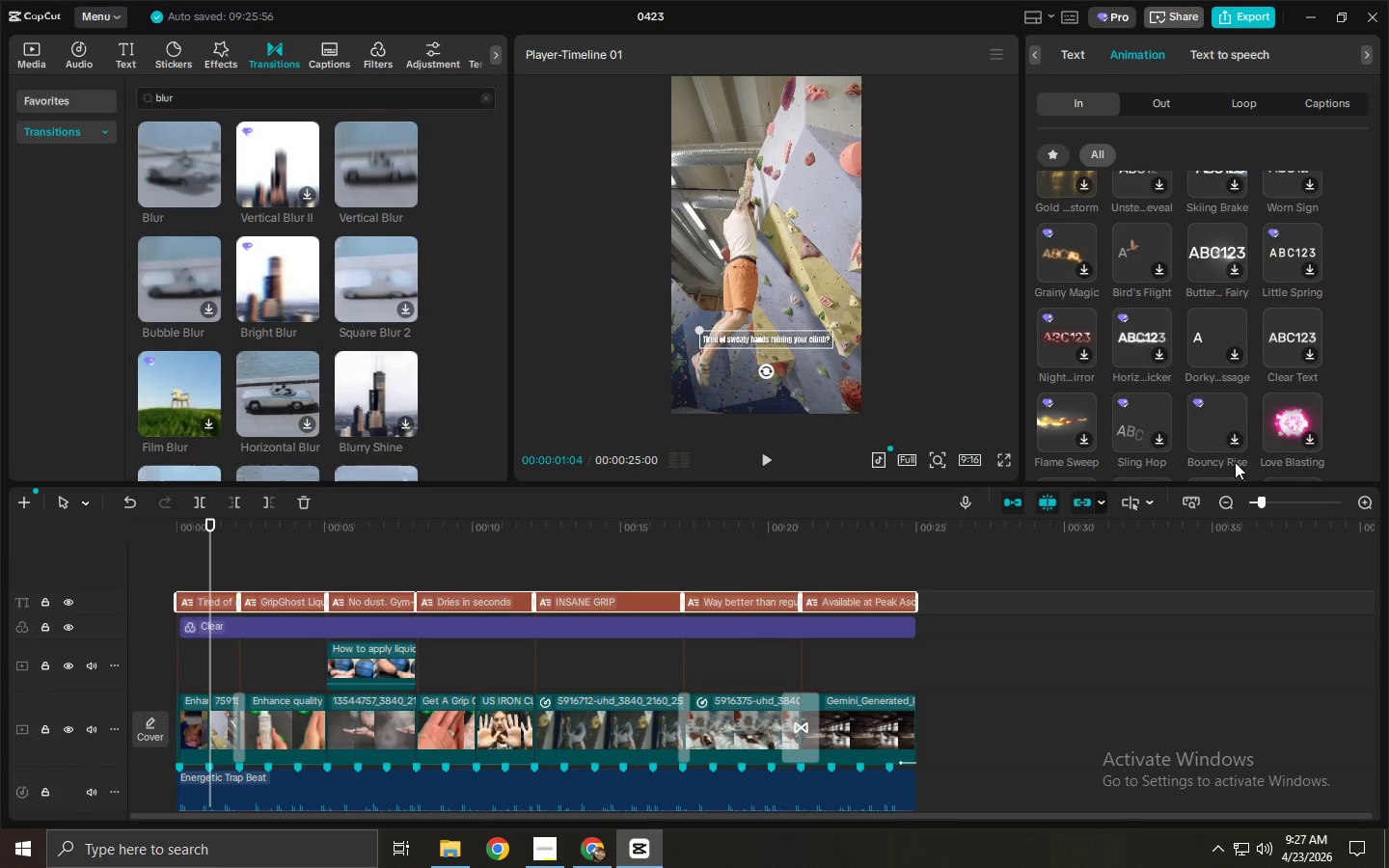 
wait(5.64)
 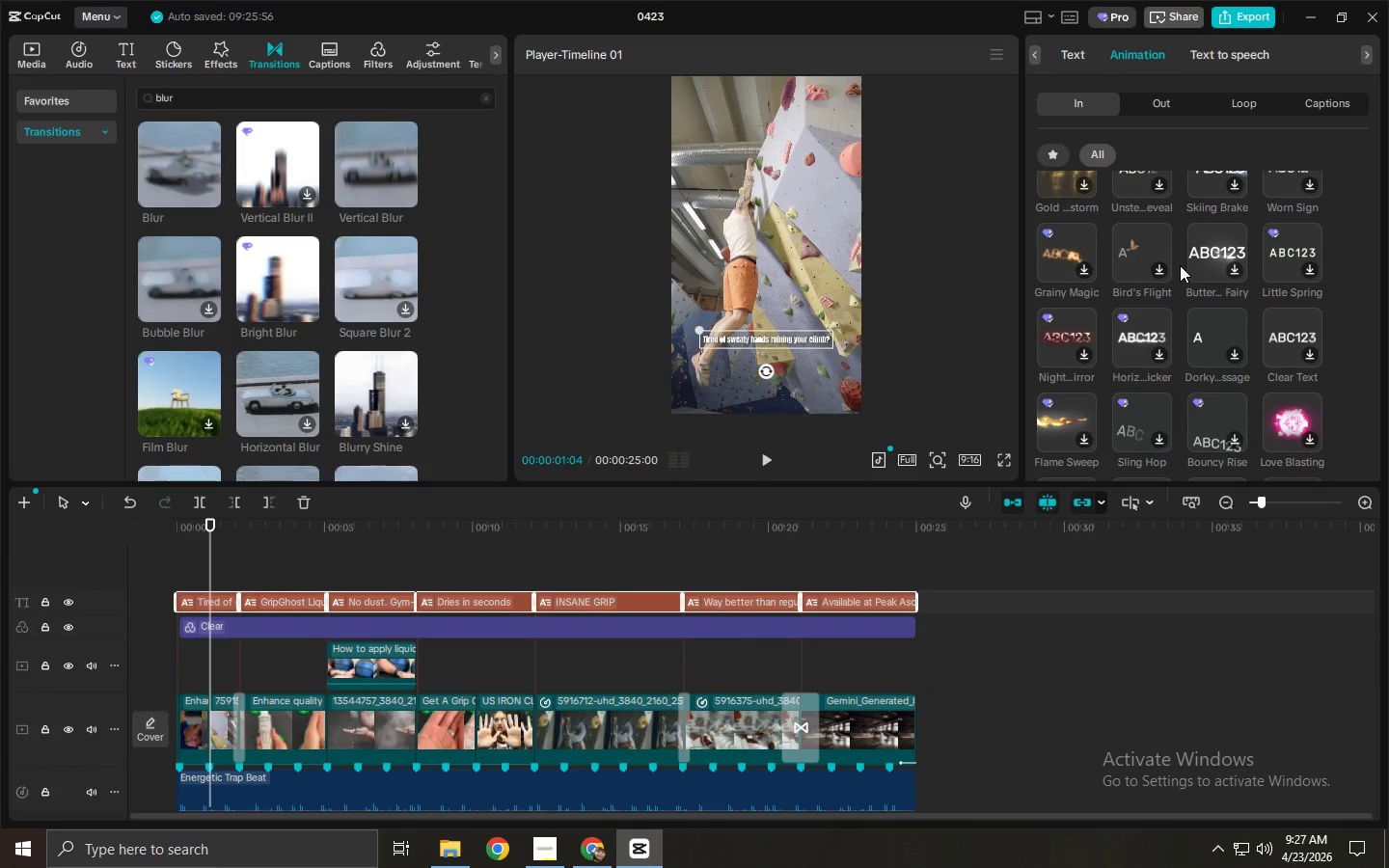 
scroll: coordinate [1221, 418], scroll_direction: down, amount: 1.0
 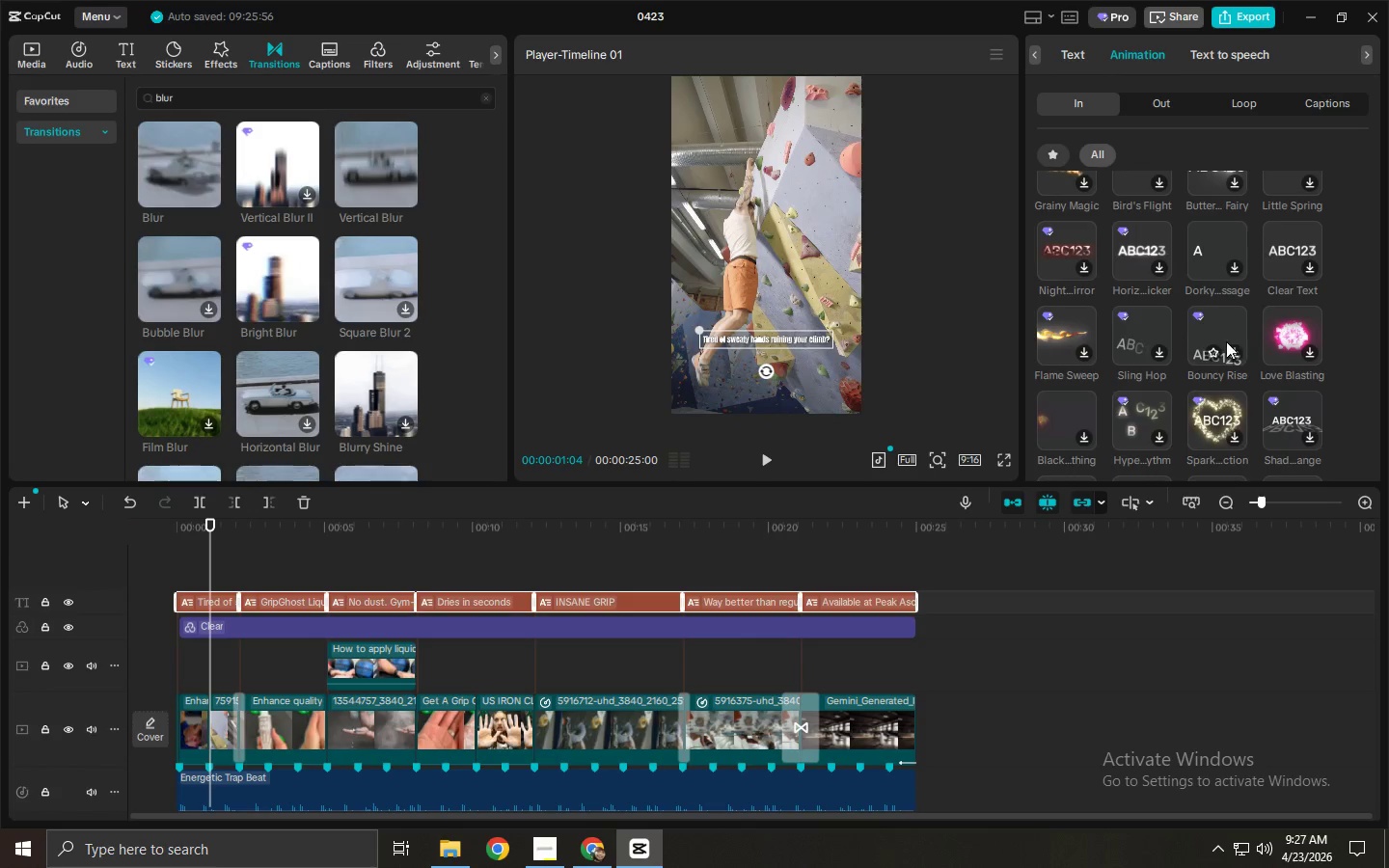 
left_click([1212, 350])
 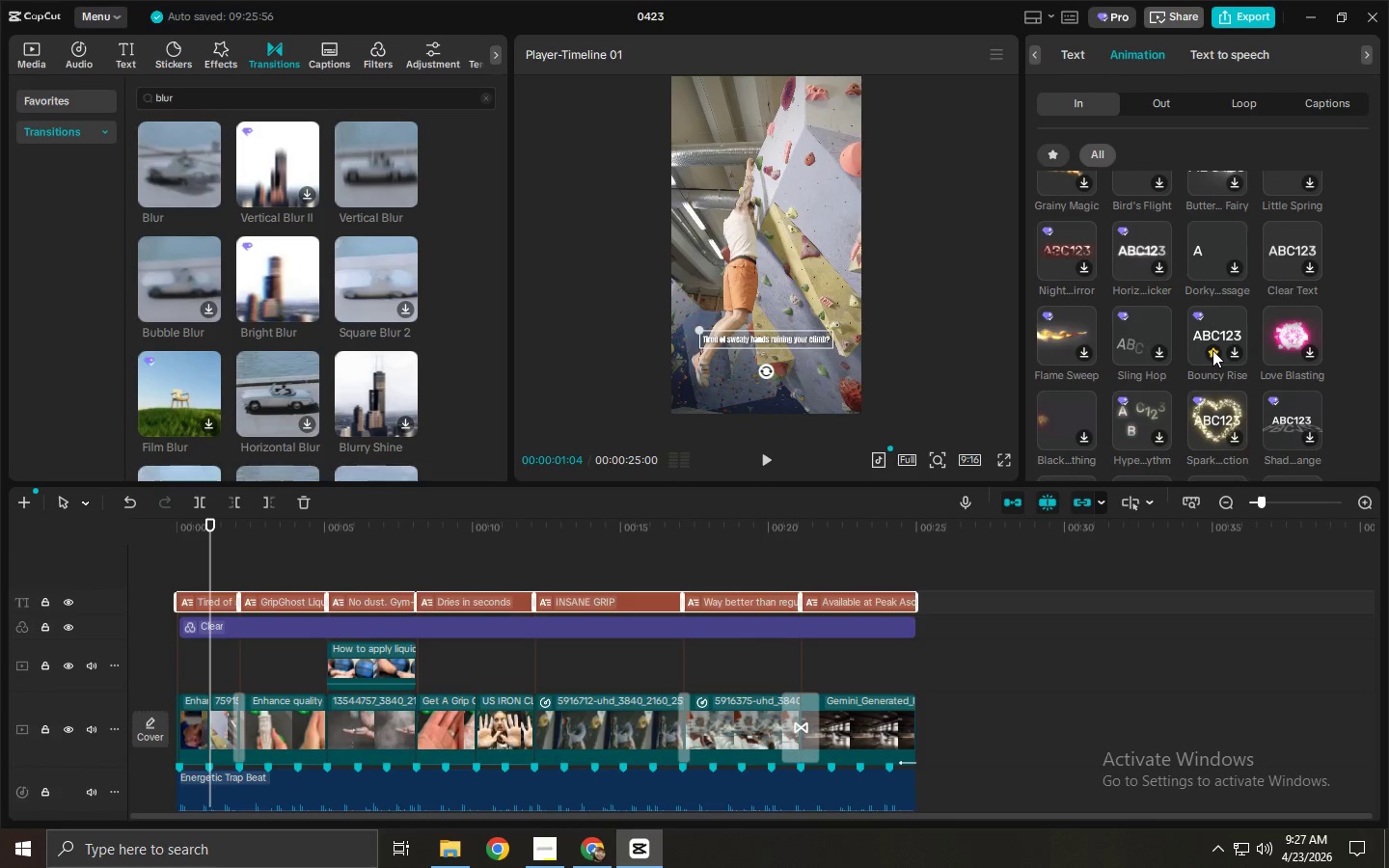 
scroll: coordinate [1209, 352], scroll_direction: down, amount: 4.0
 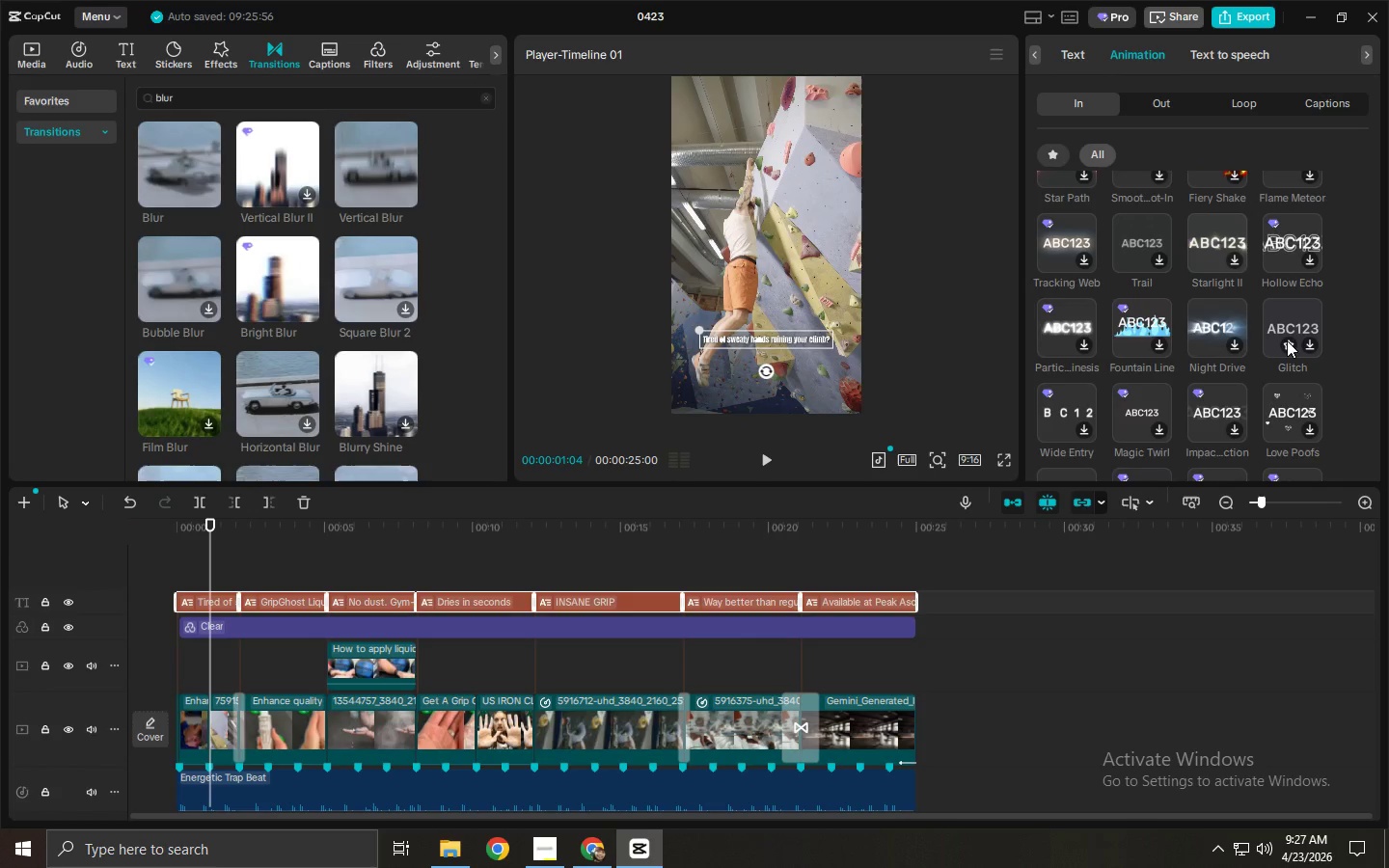 
left_click([1286, 344])
 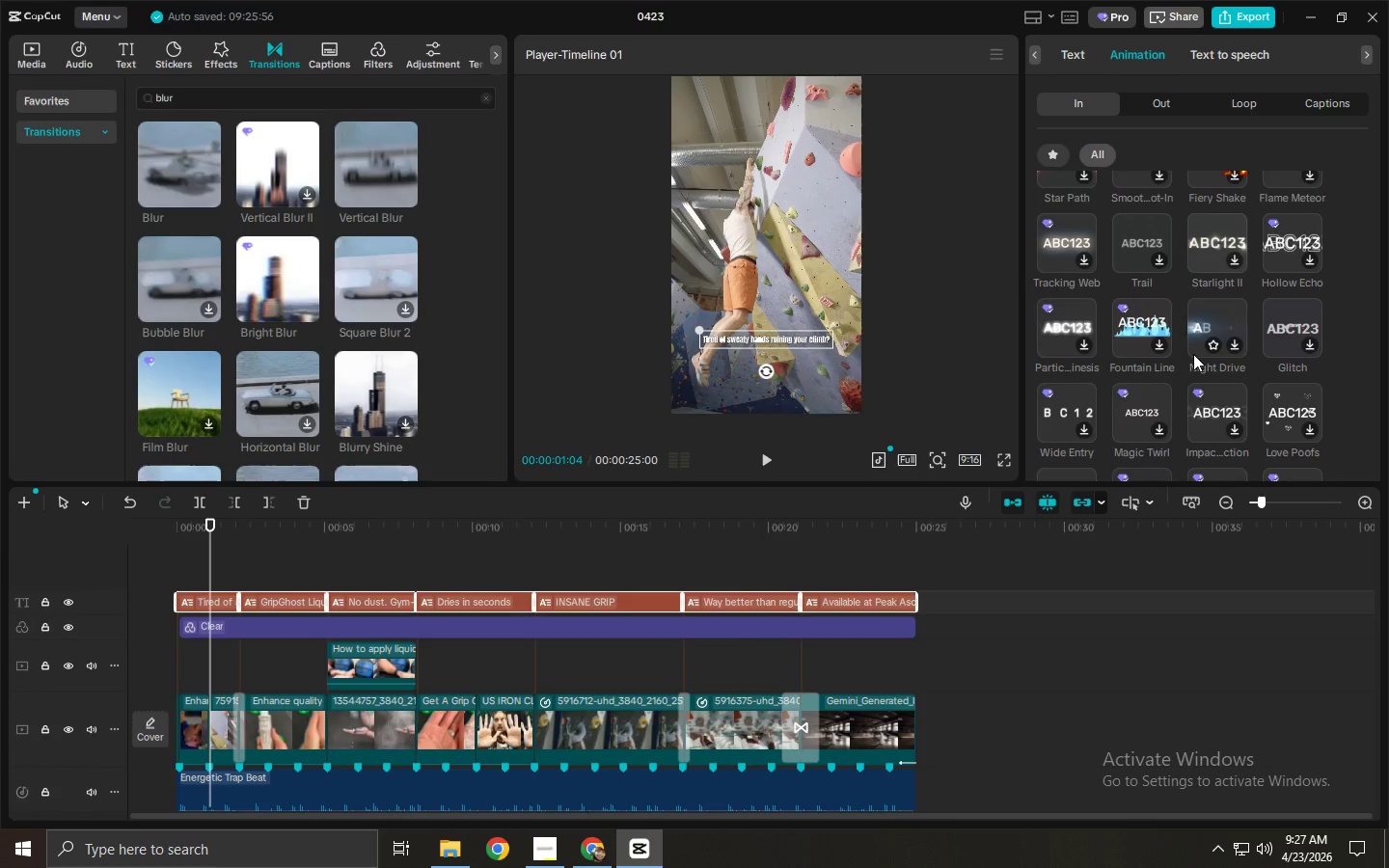 
scroll: coordinate [1192, 355], scroll_direction: down, amount: 5.0
 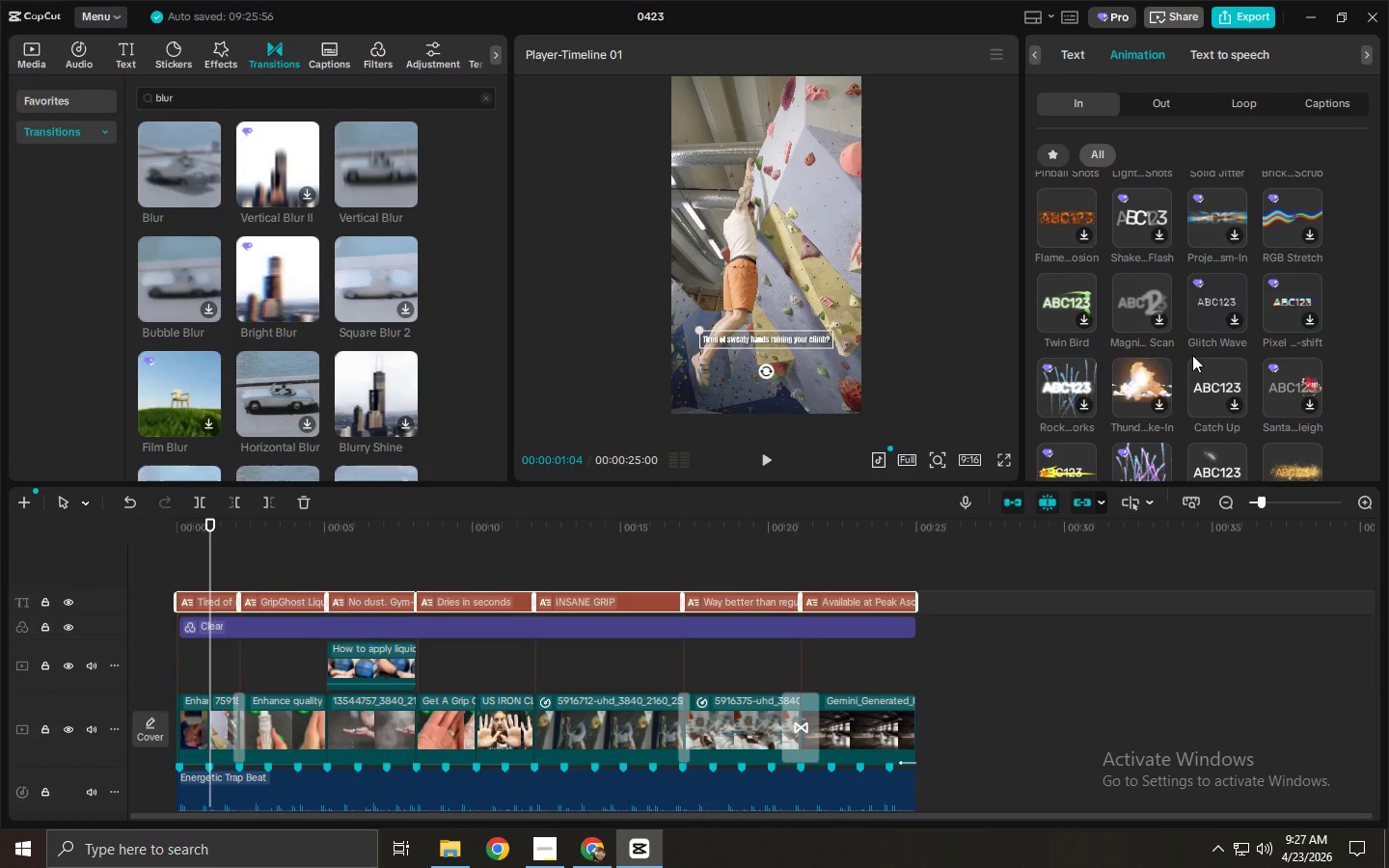 
scroll: coordinate [1191, 355], scroll_direction: down, amount: 5.0
 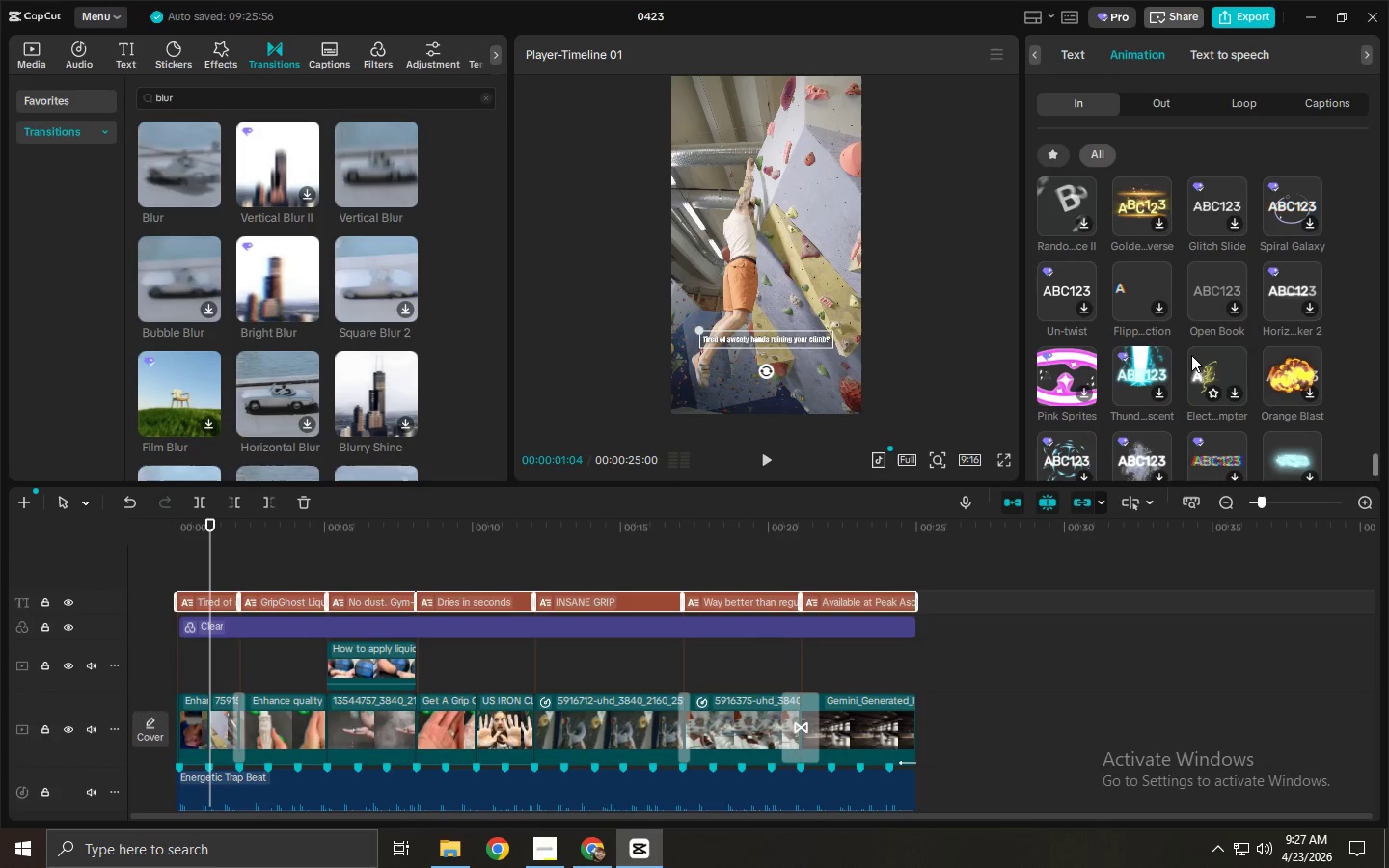 
scroll: coordinate [1189, 359], scroll_direction: down, amount: 2.0
 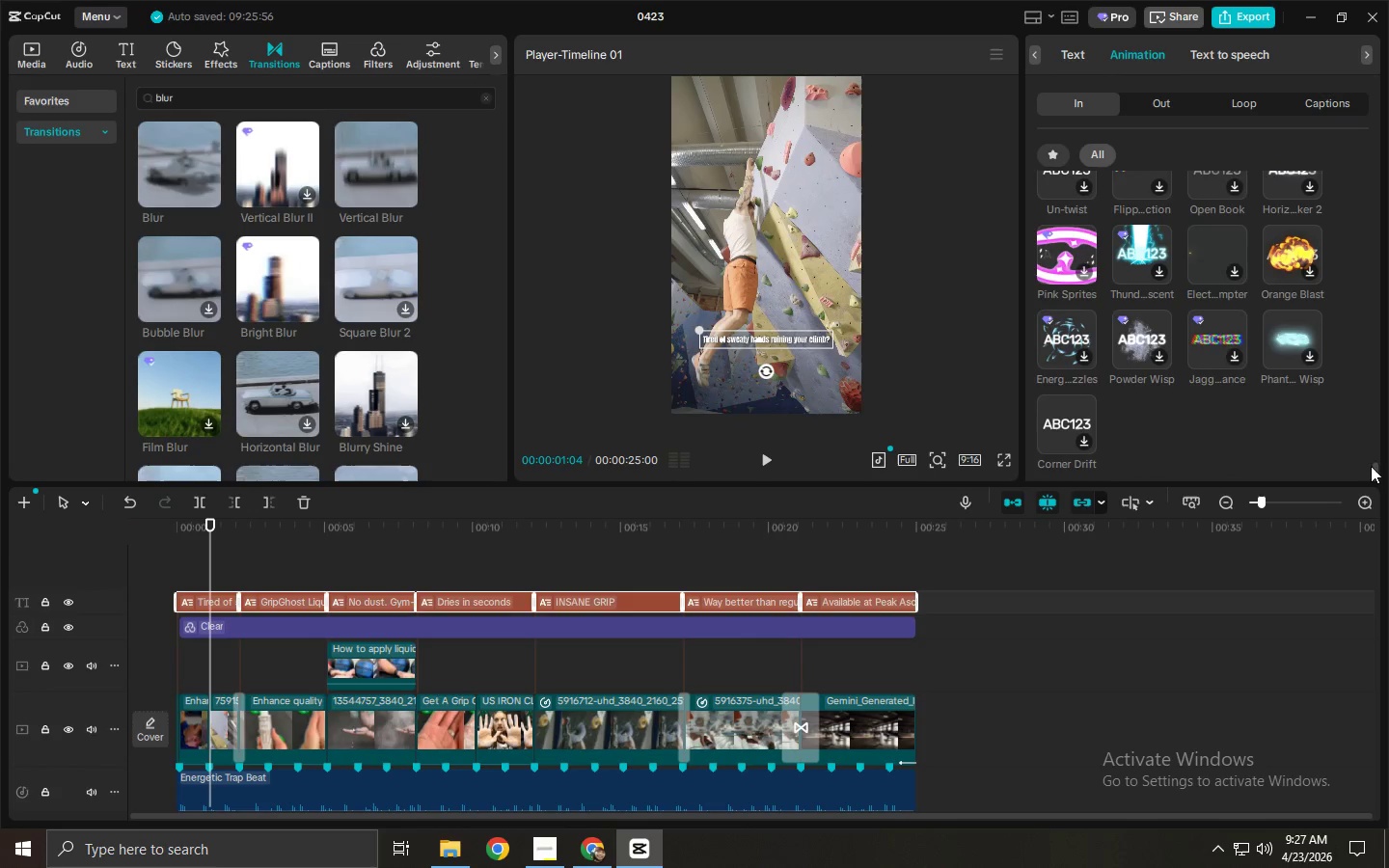 
left_click_drag(start_coordinate=[1381, 473], to_coordinate=[1374, 453])
 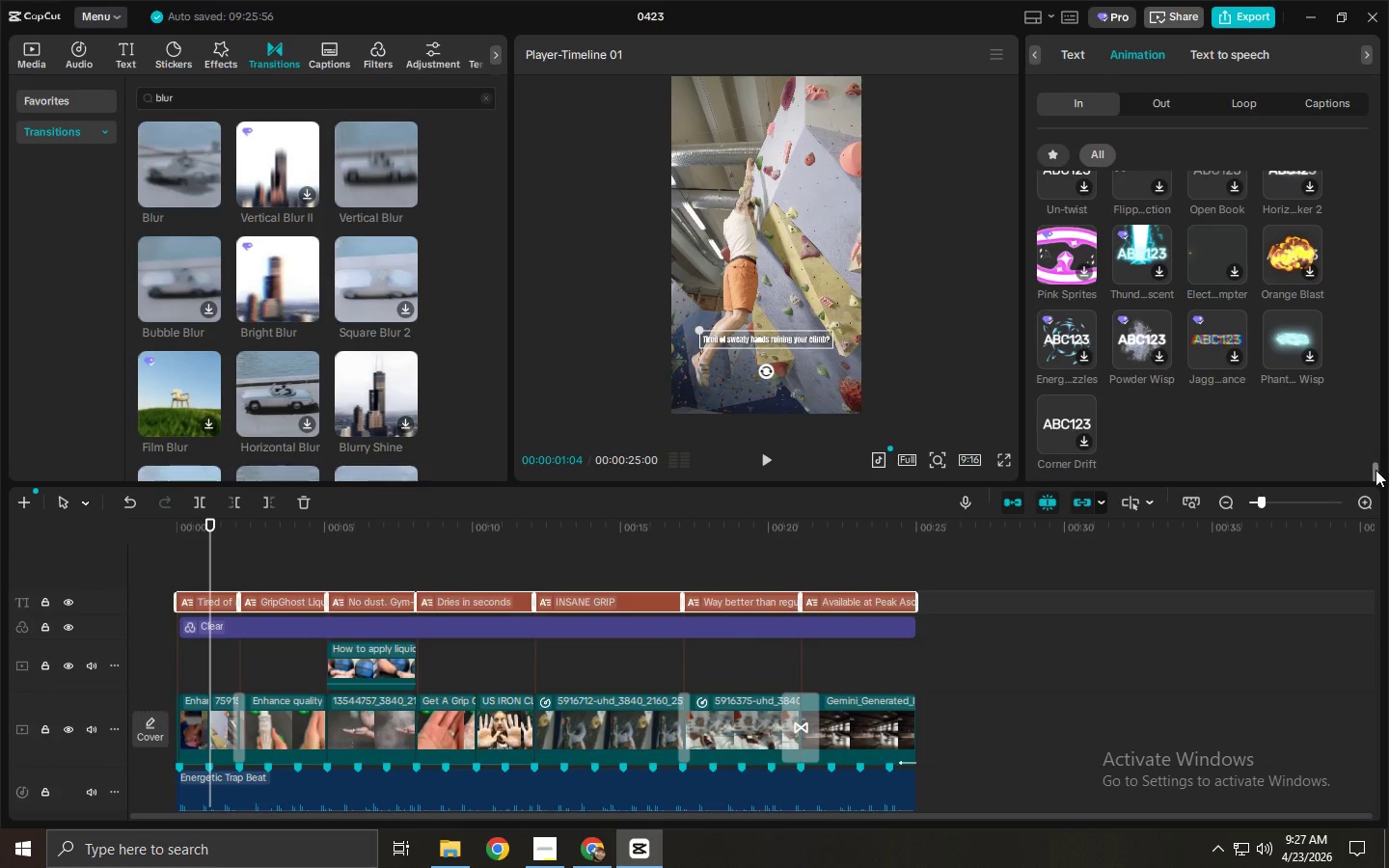 
left_click_drag(start_coordinate=[1375, 470], to_coordinate=[1388, 119])
 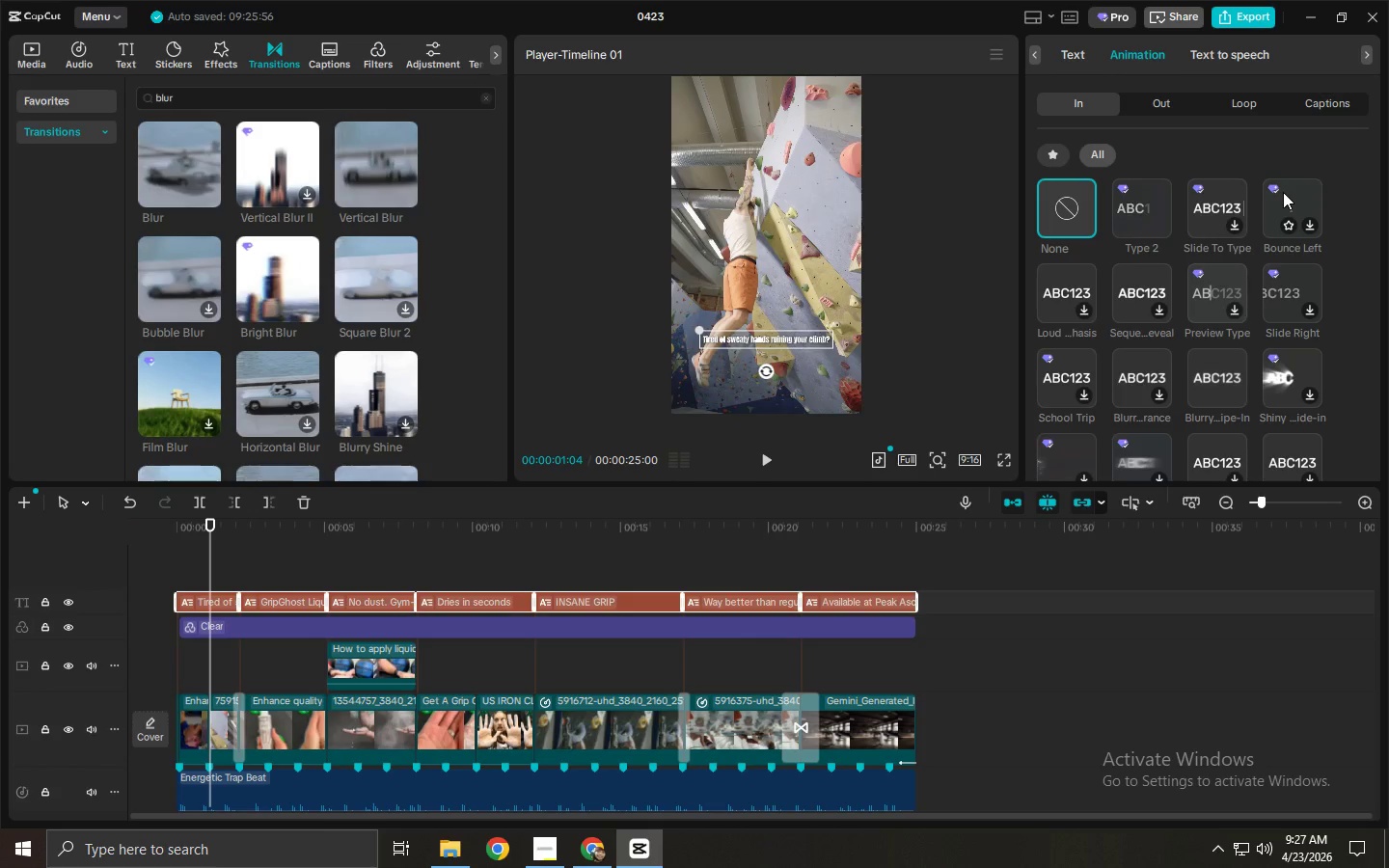 
wait(5.3)
 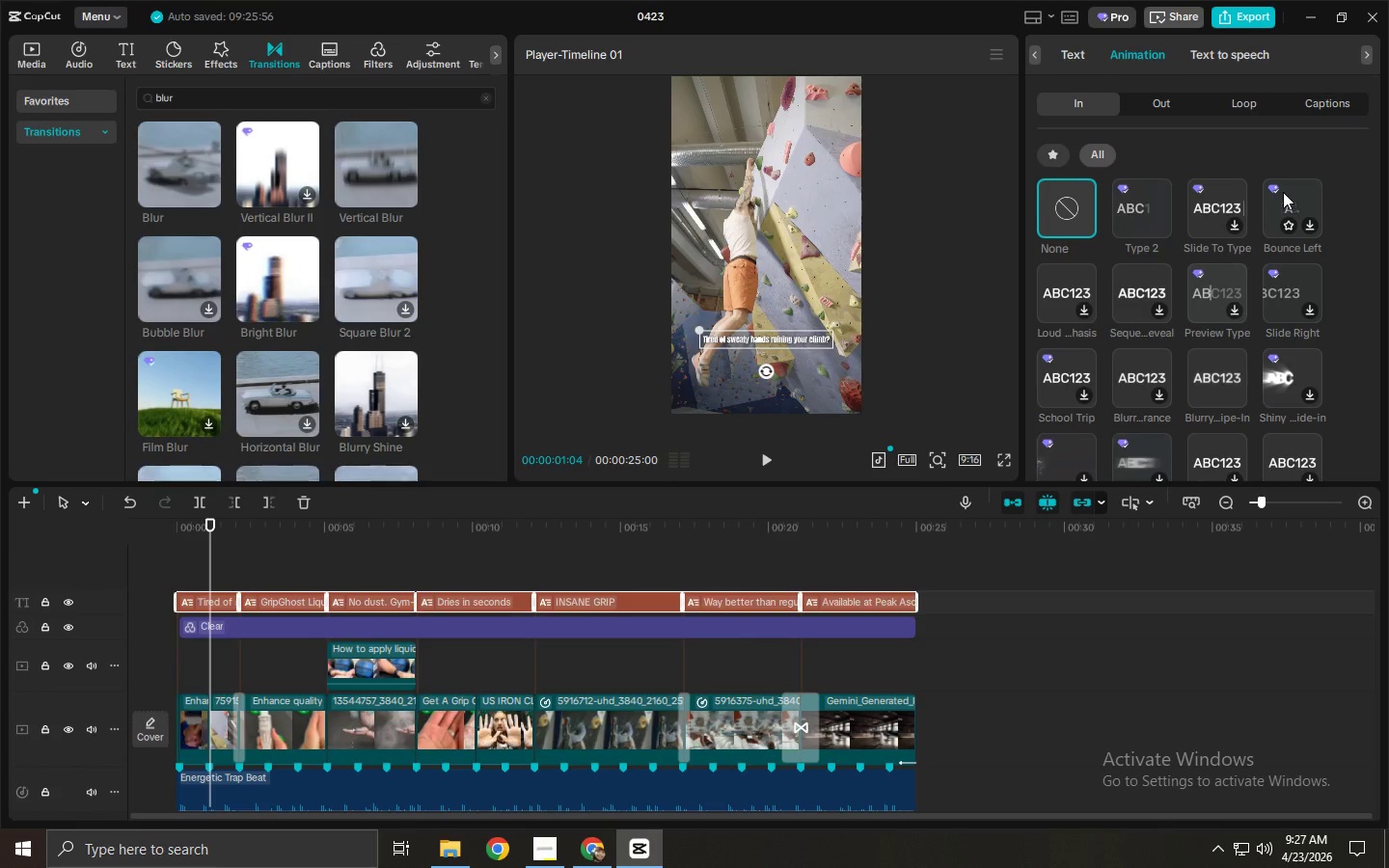 
key(Alt+AltLeft)
 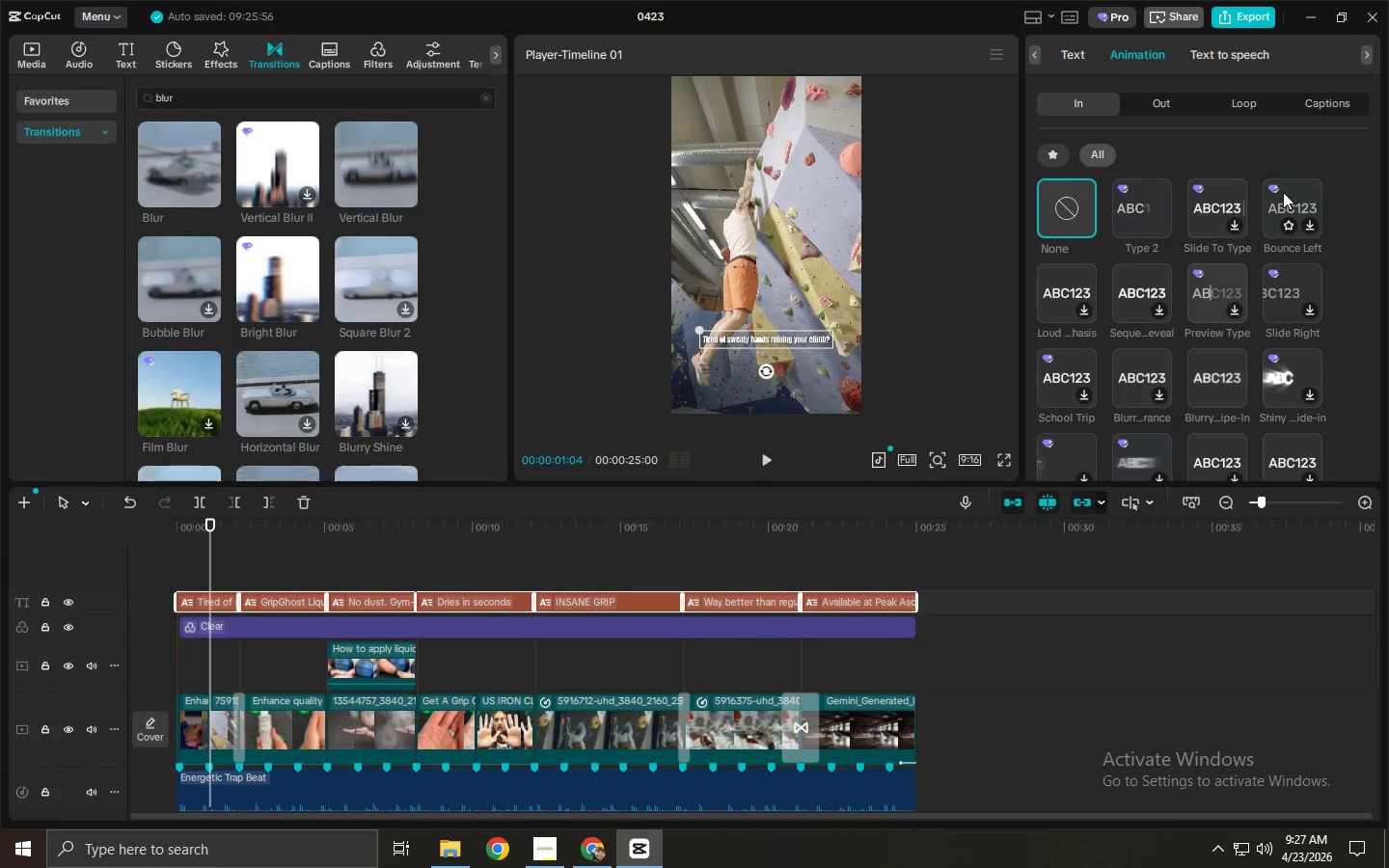 
key(Alt+Tab)